 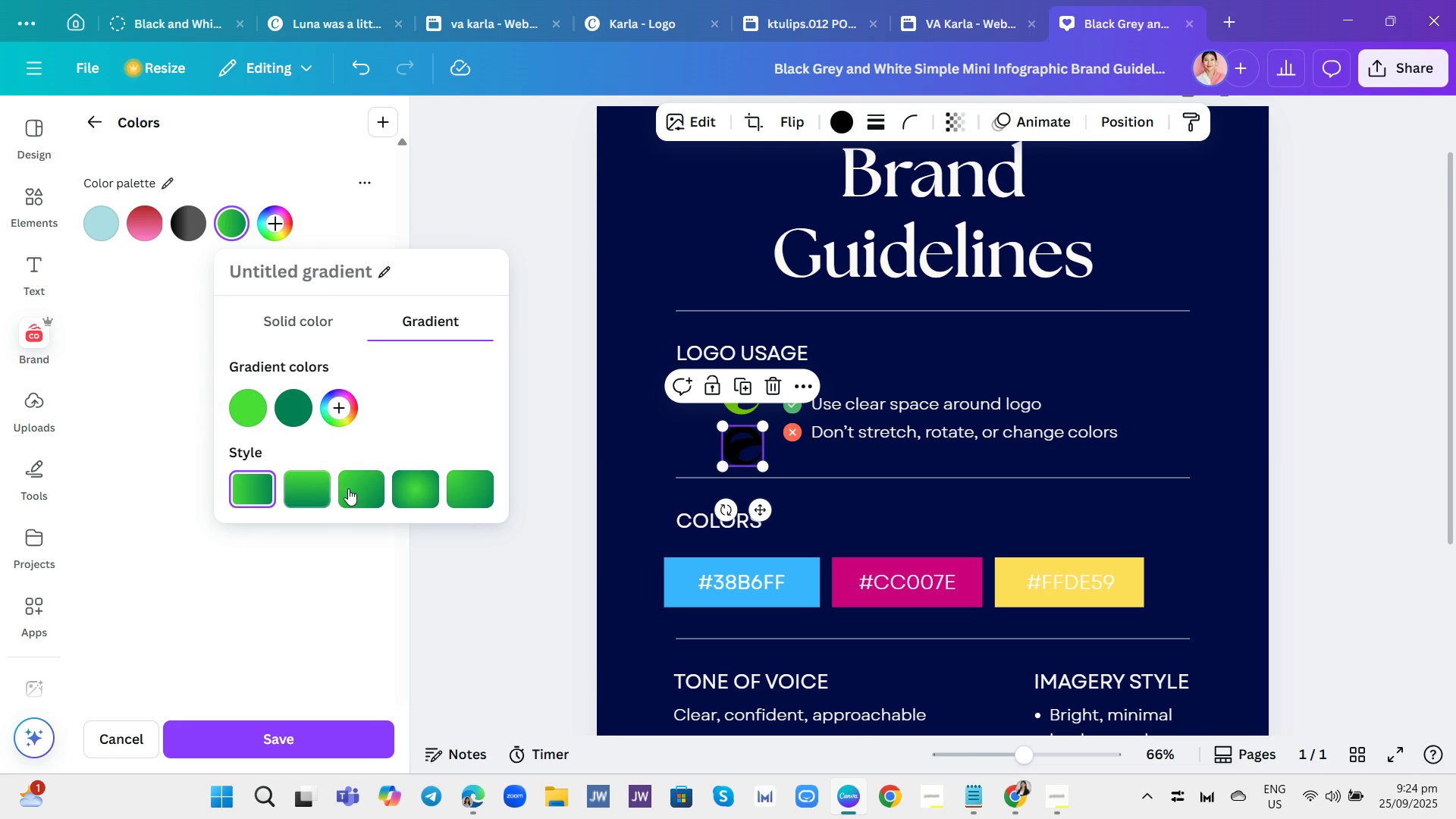 
double_click([261, 480])
 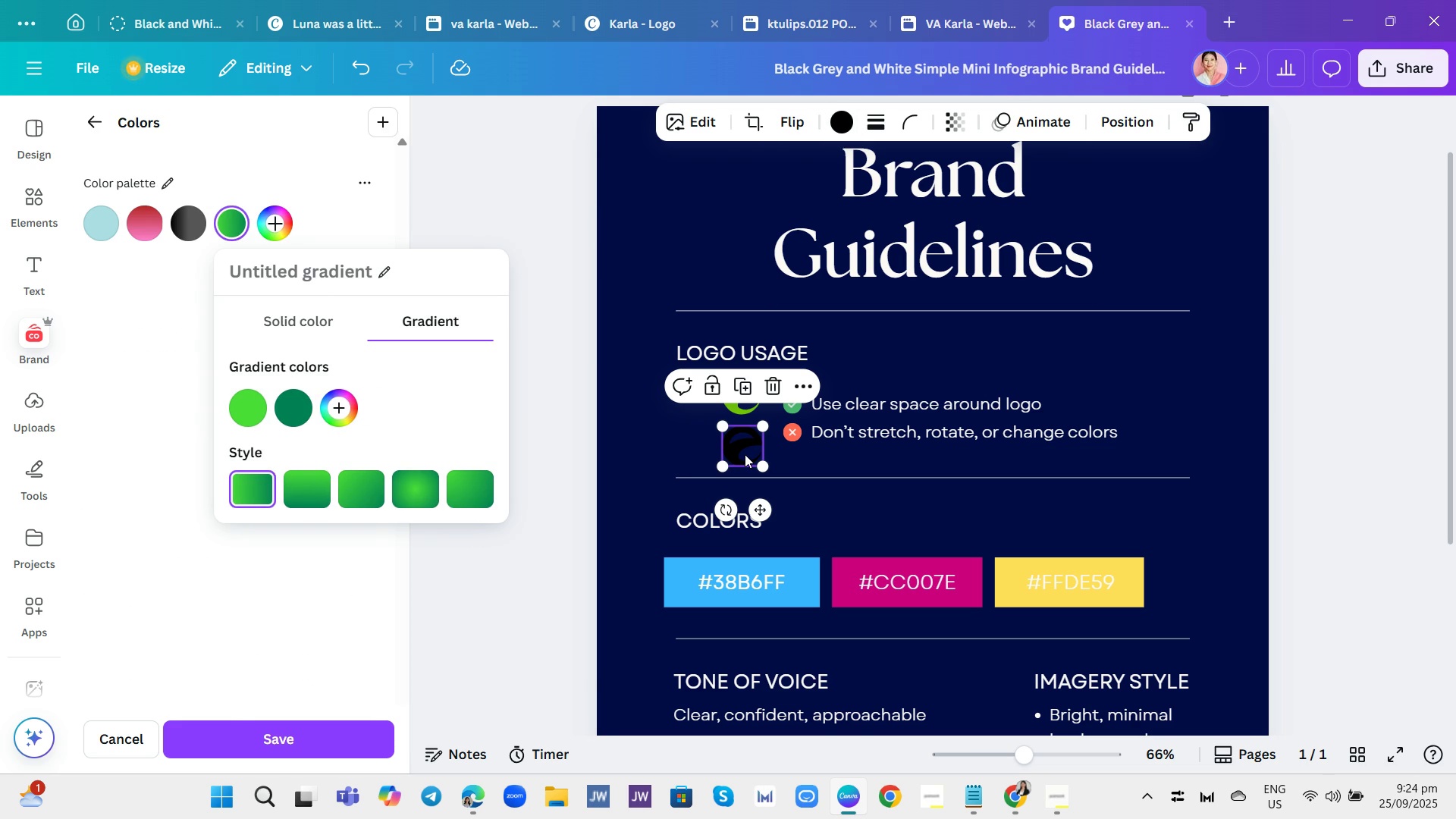 
double_click([745, 454])
 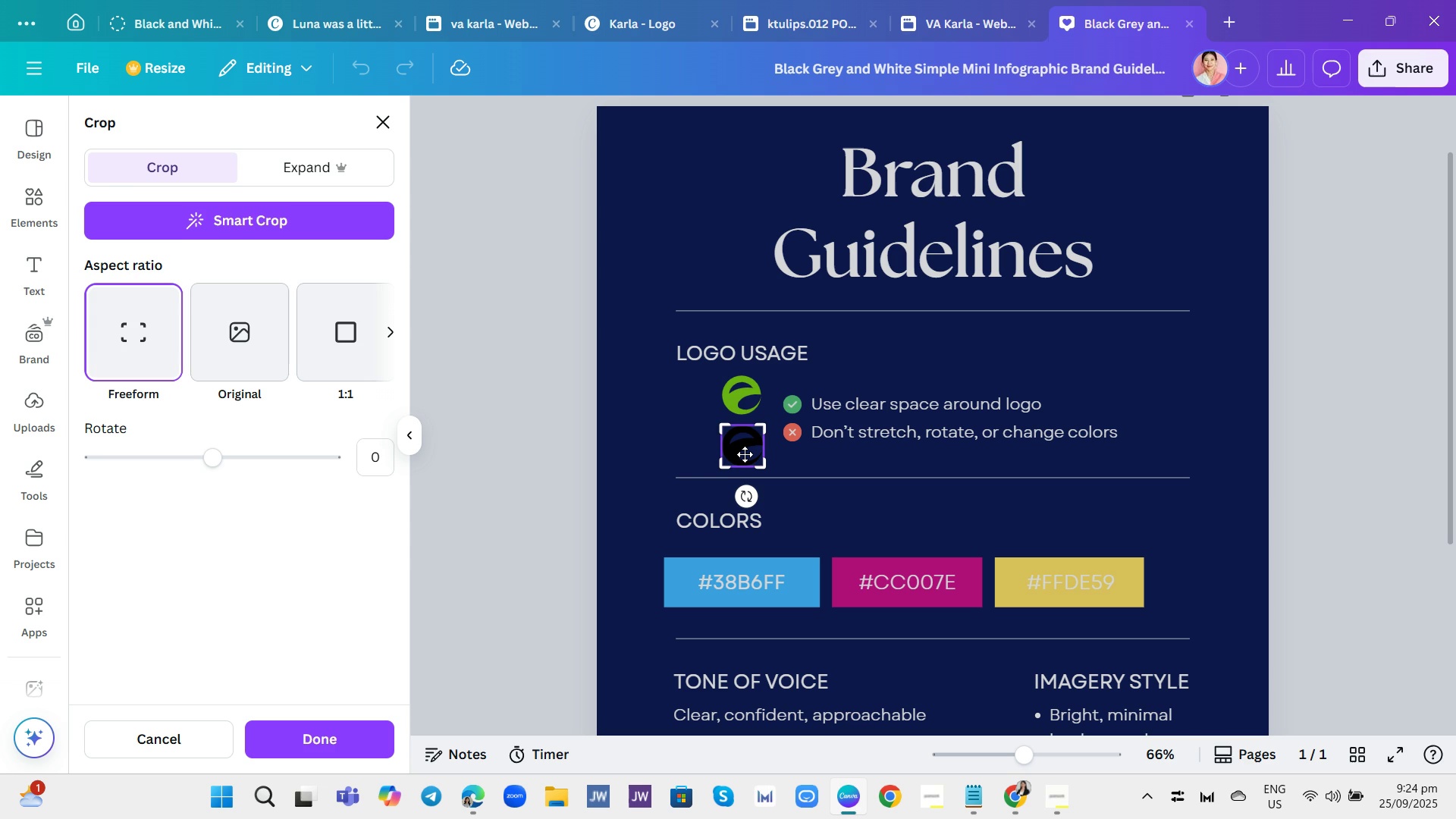 
triple_click([745, 454])
 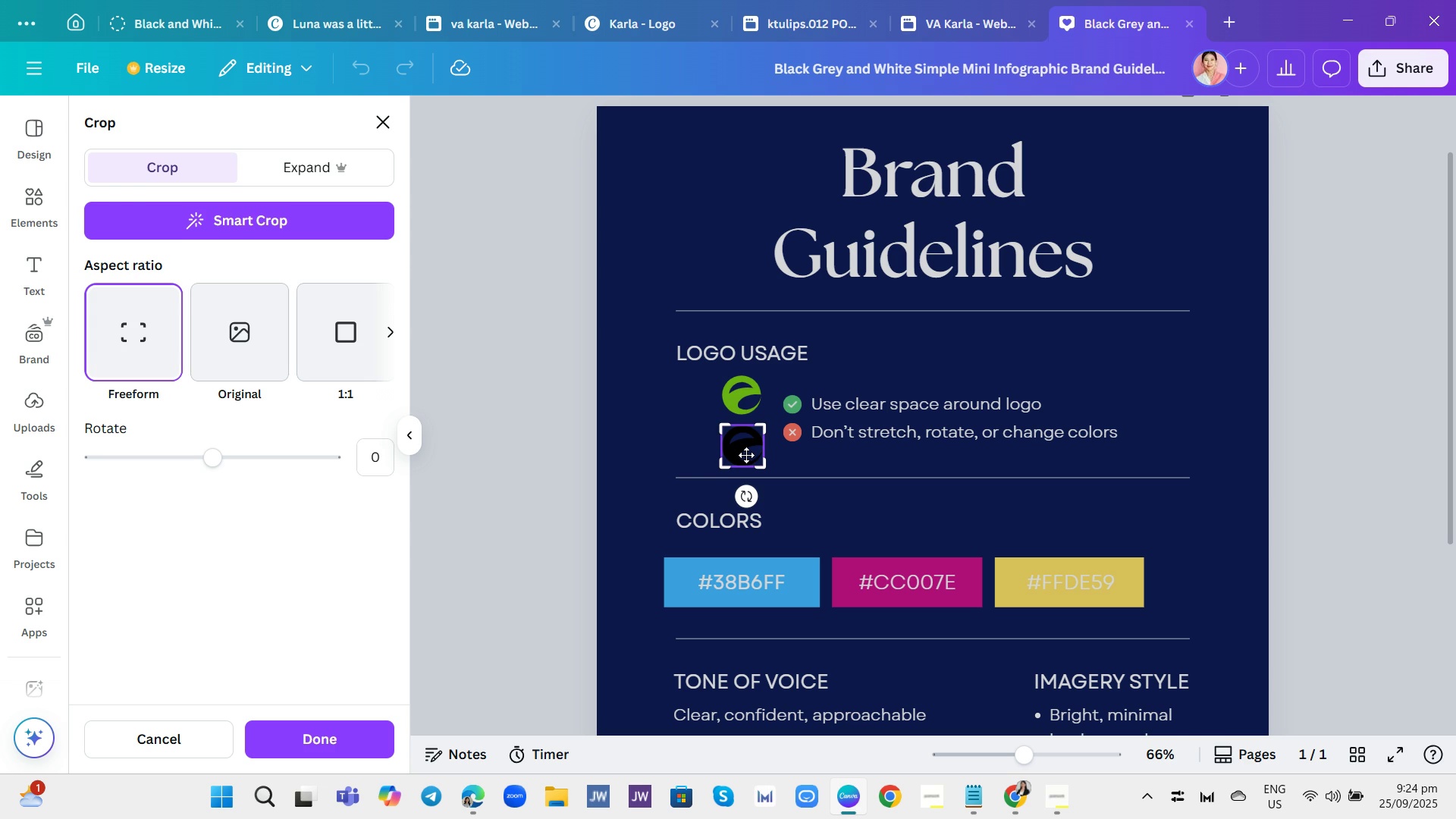 
double_click([746, 455])
 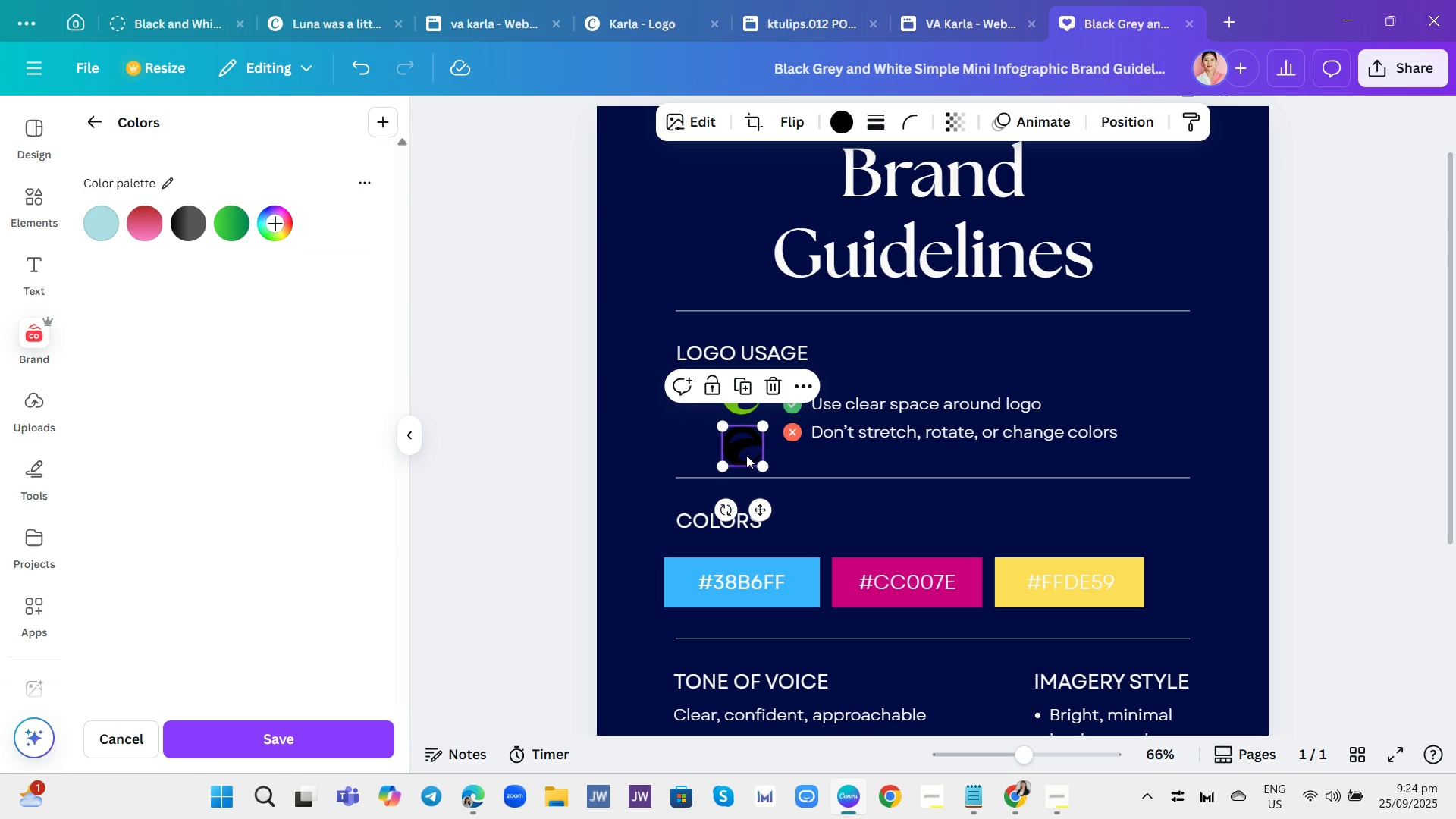 
left_click([746, 455])
 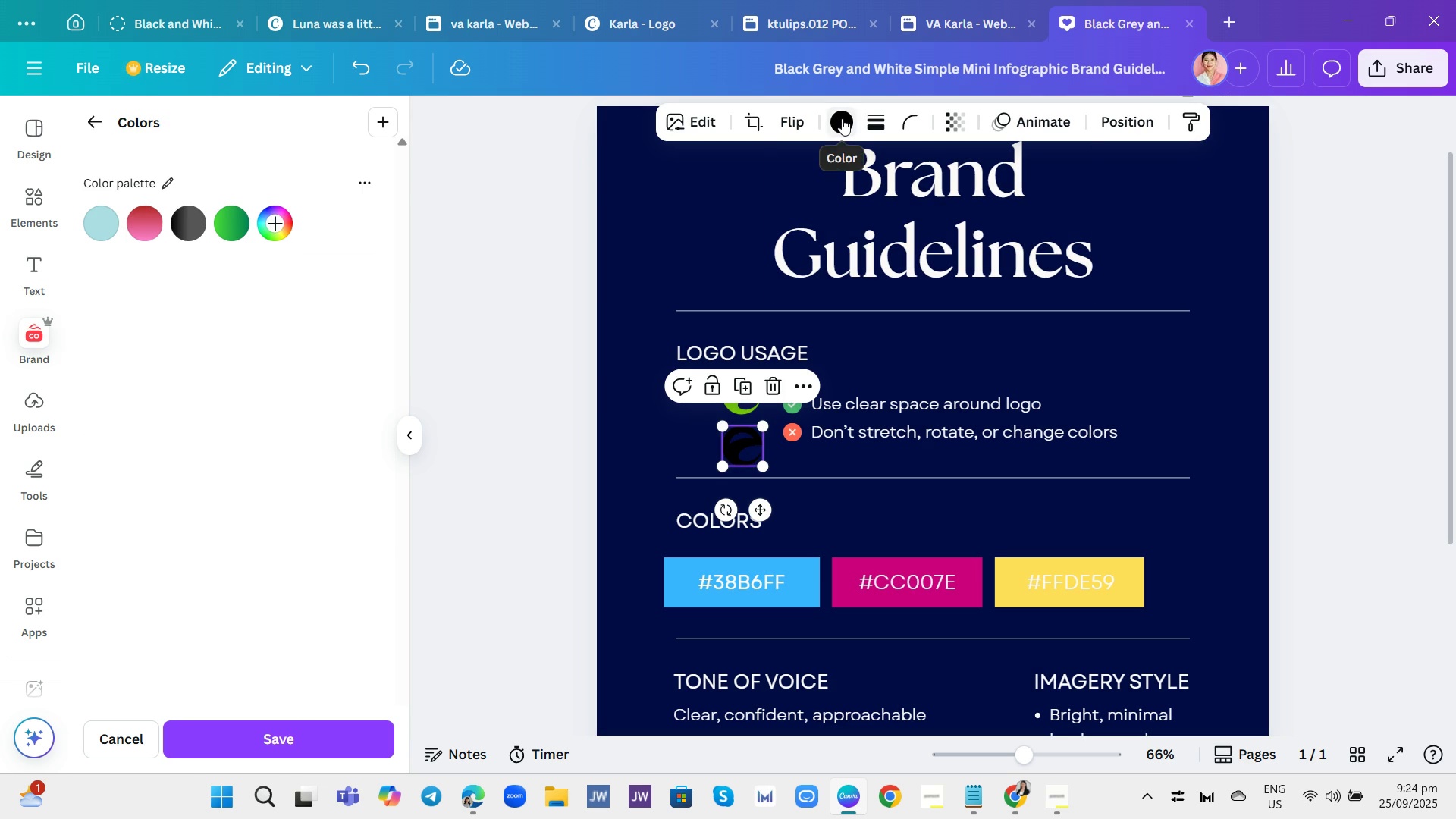 
left_click([842, 118])